 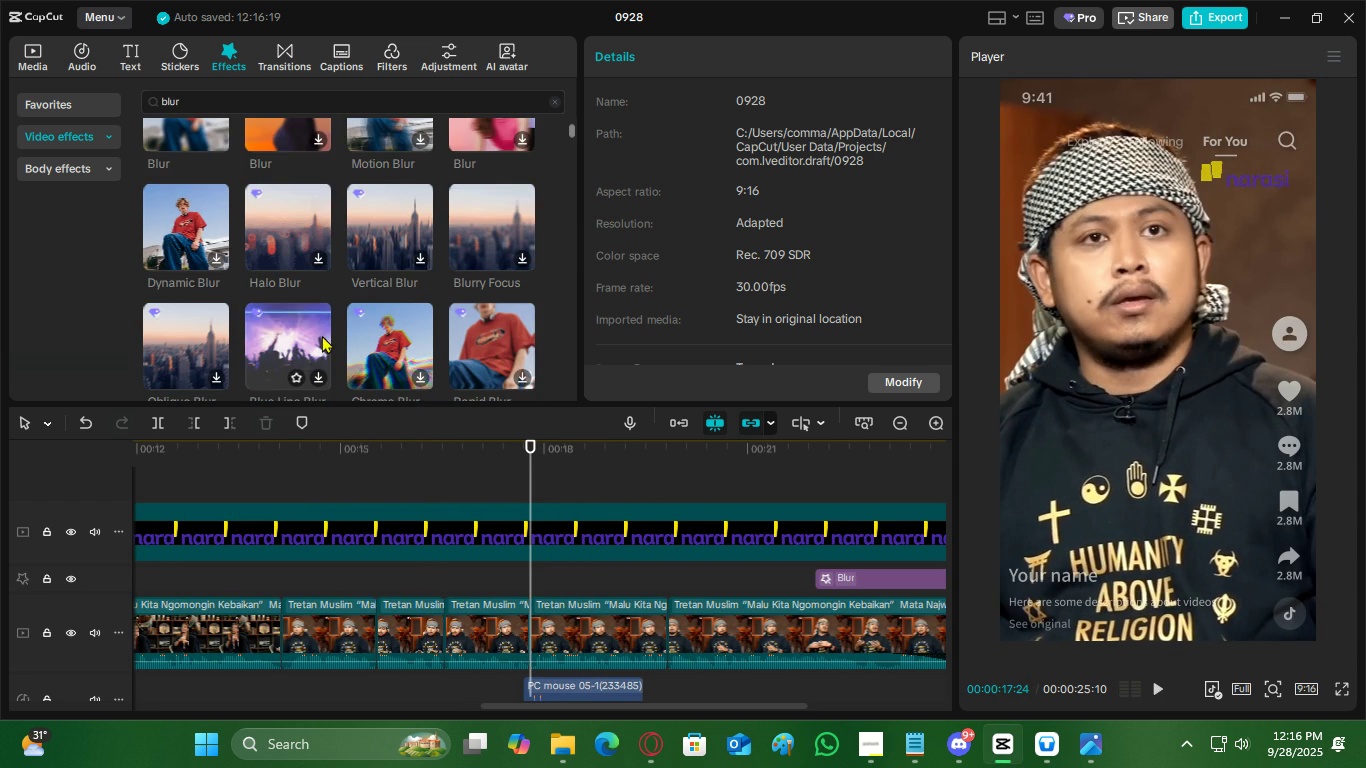 
scroll: coordinate [346, 354], scroll_direction: down, amount: 3.0
 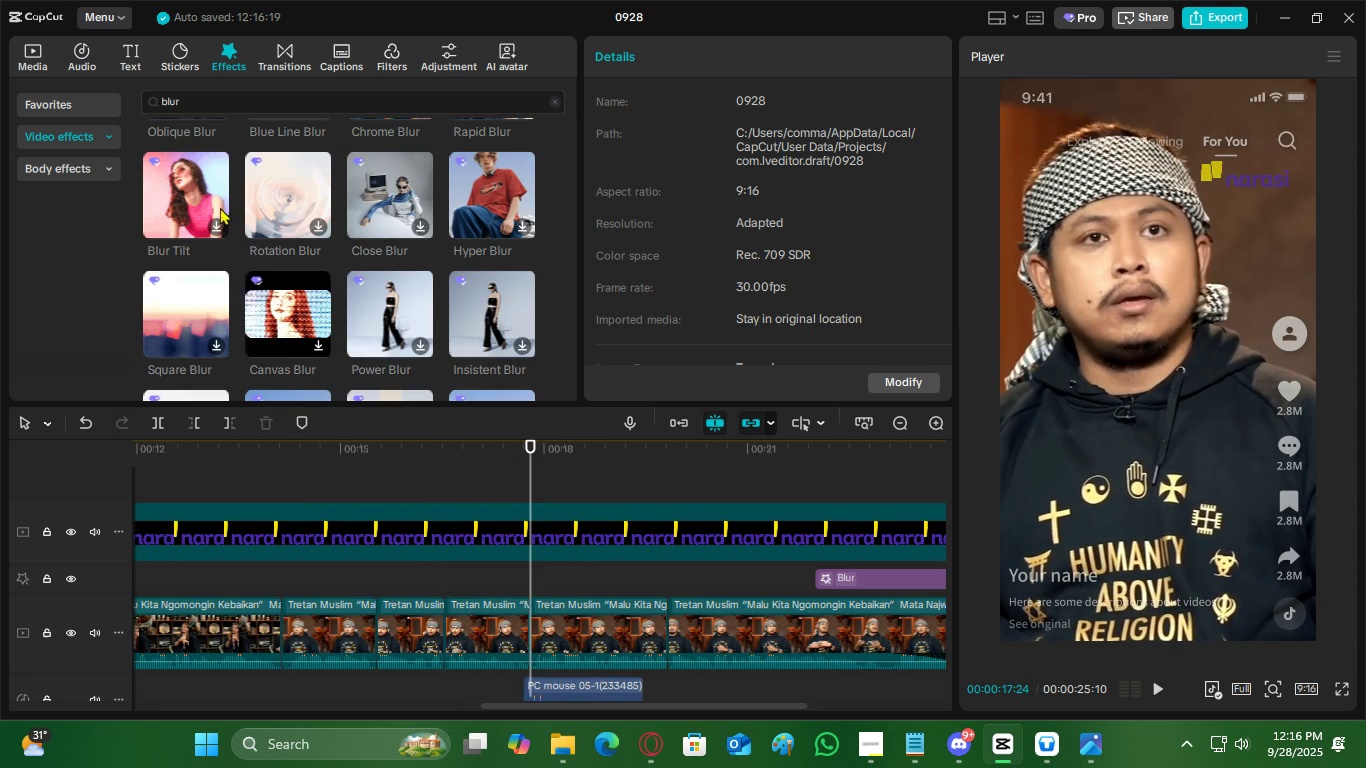 
scroll: coordinate [168, 212], scroll_direction: up, amount: 5.0
 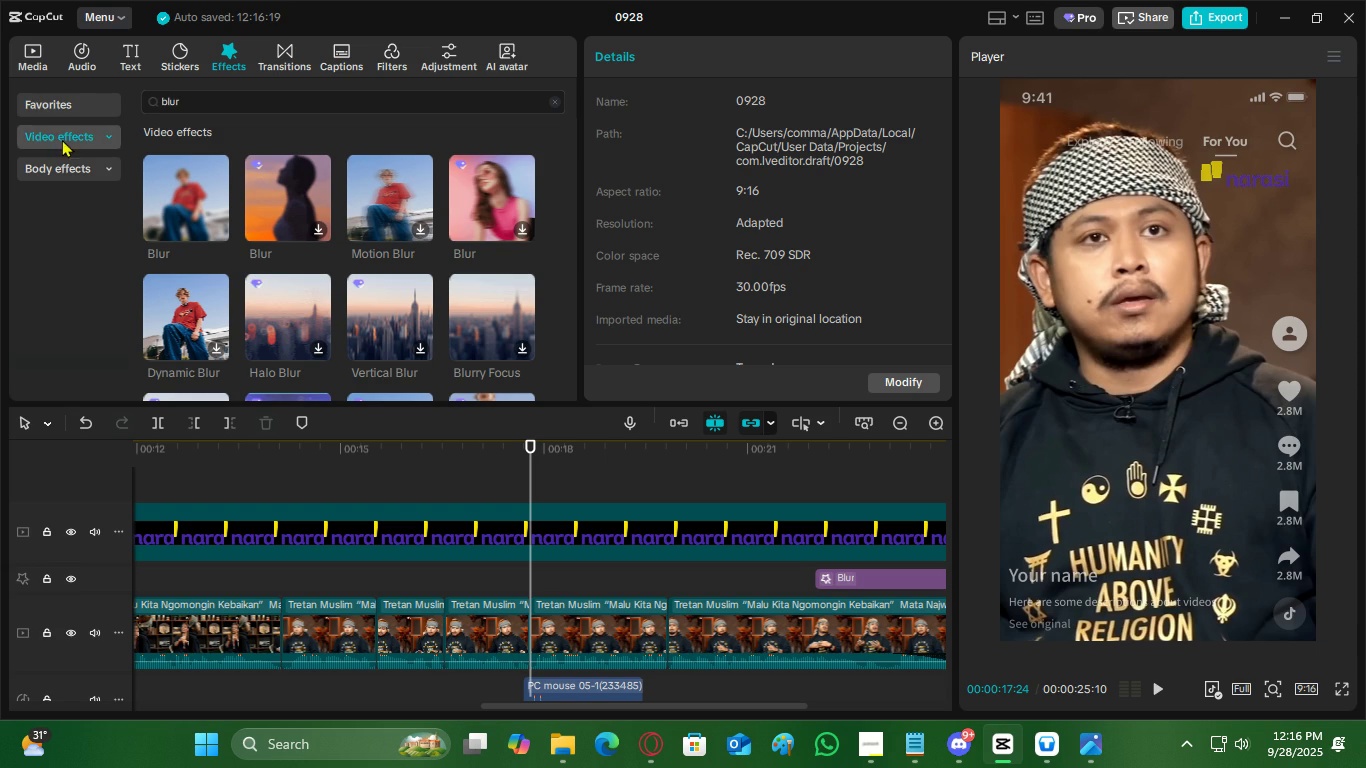 
wait(5.51)
 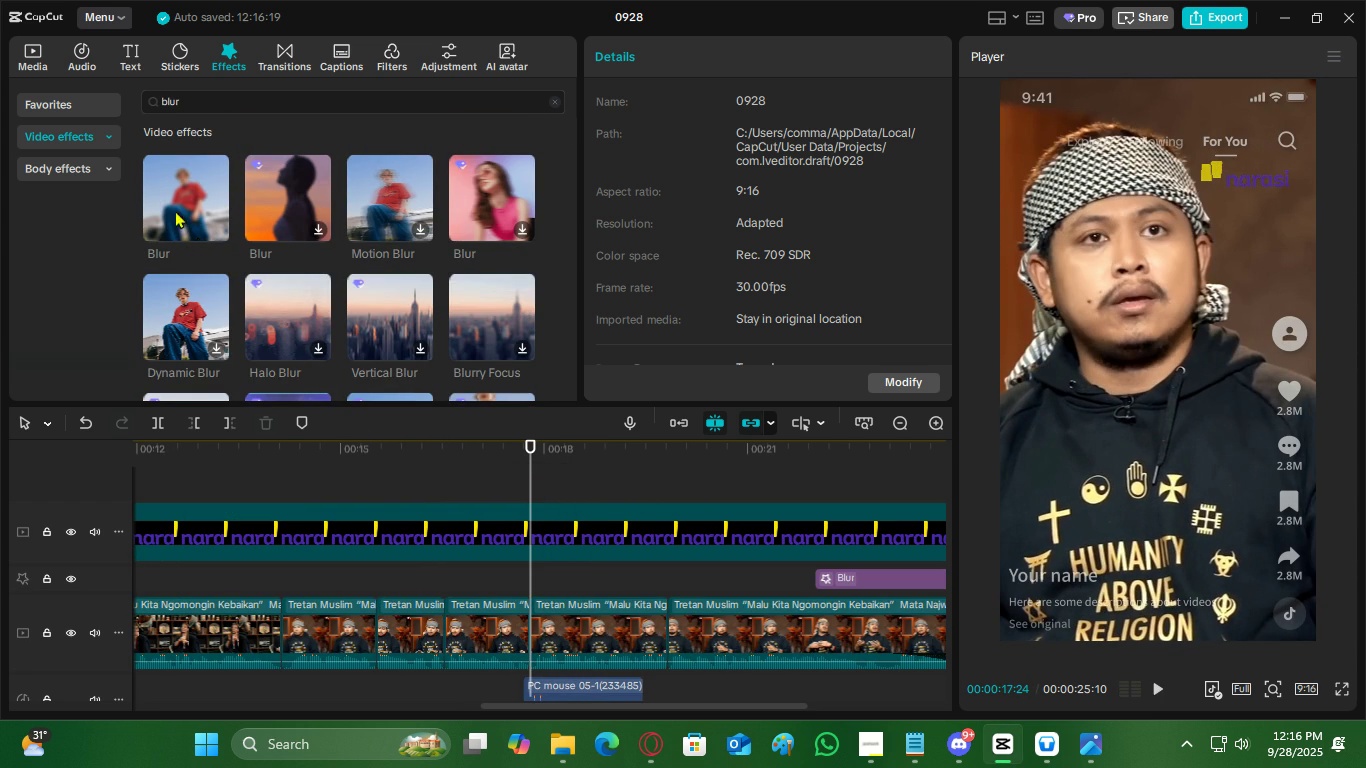 
left_click([282, 48])
 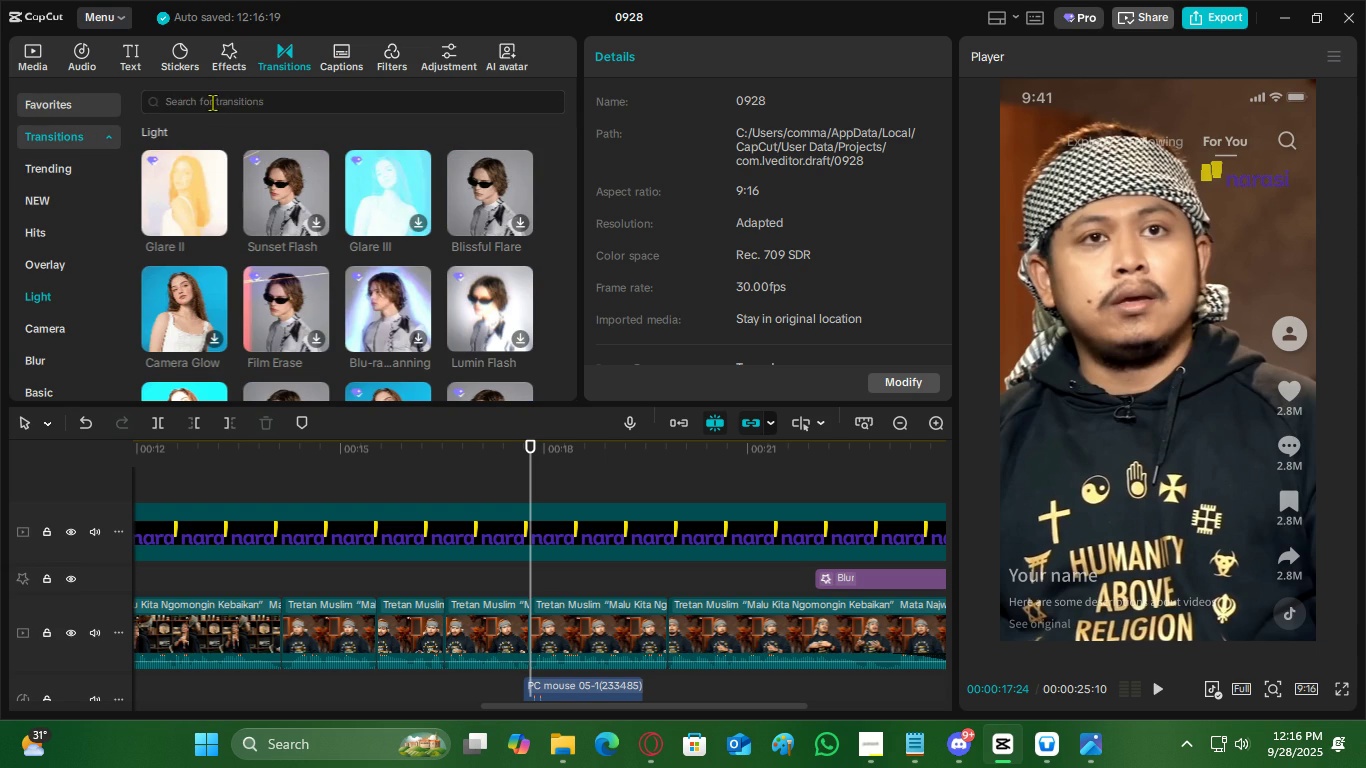 
left_click([212, 102])
 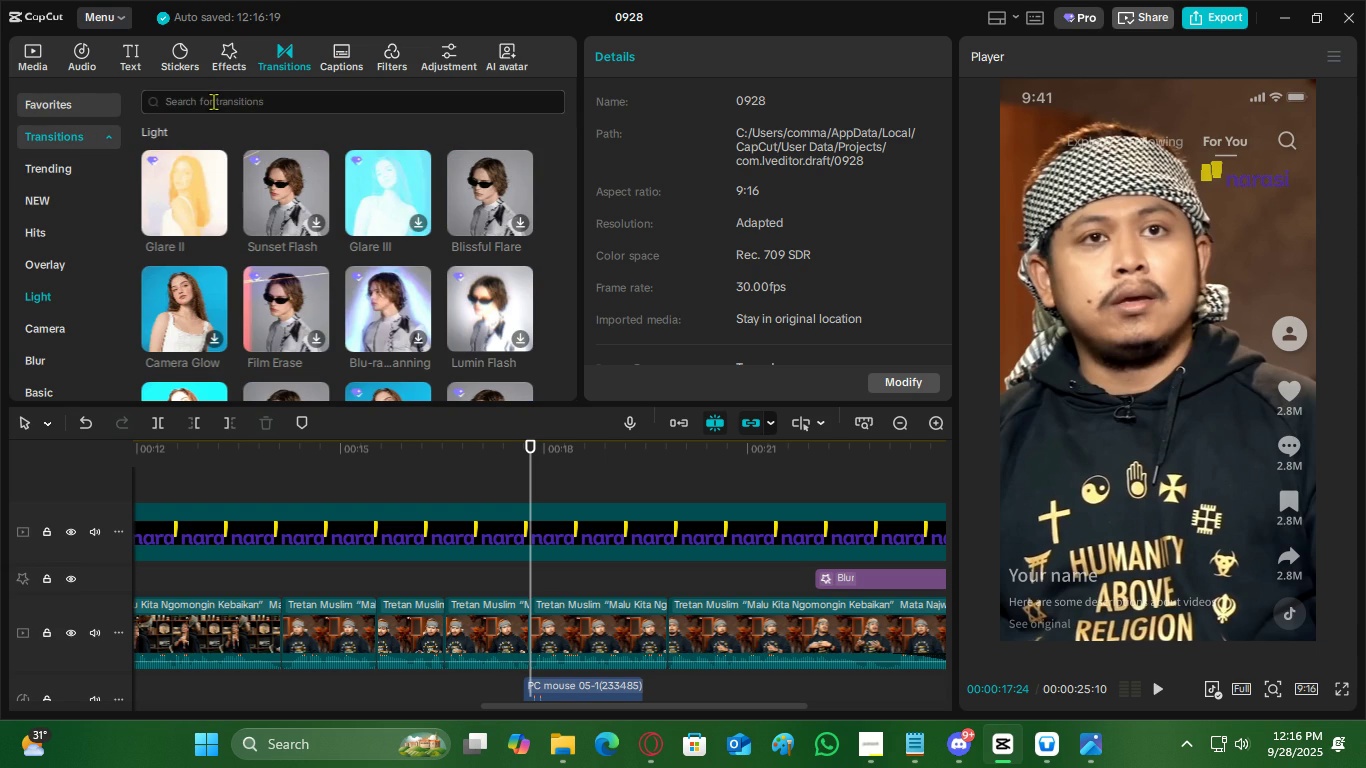 
type(mix)
 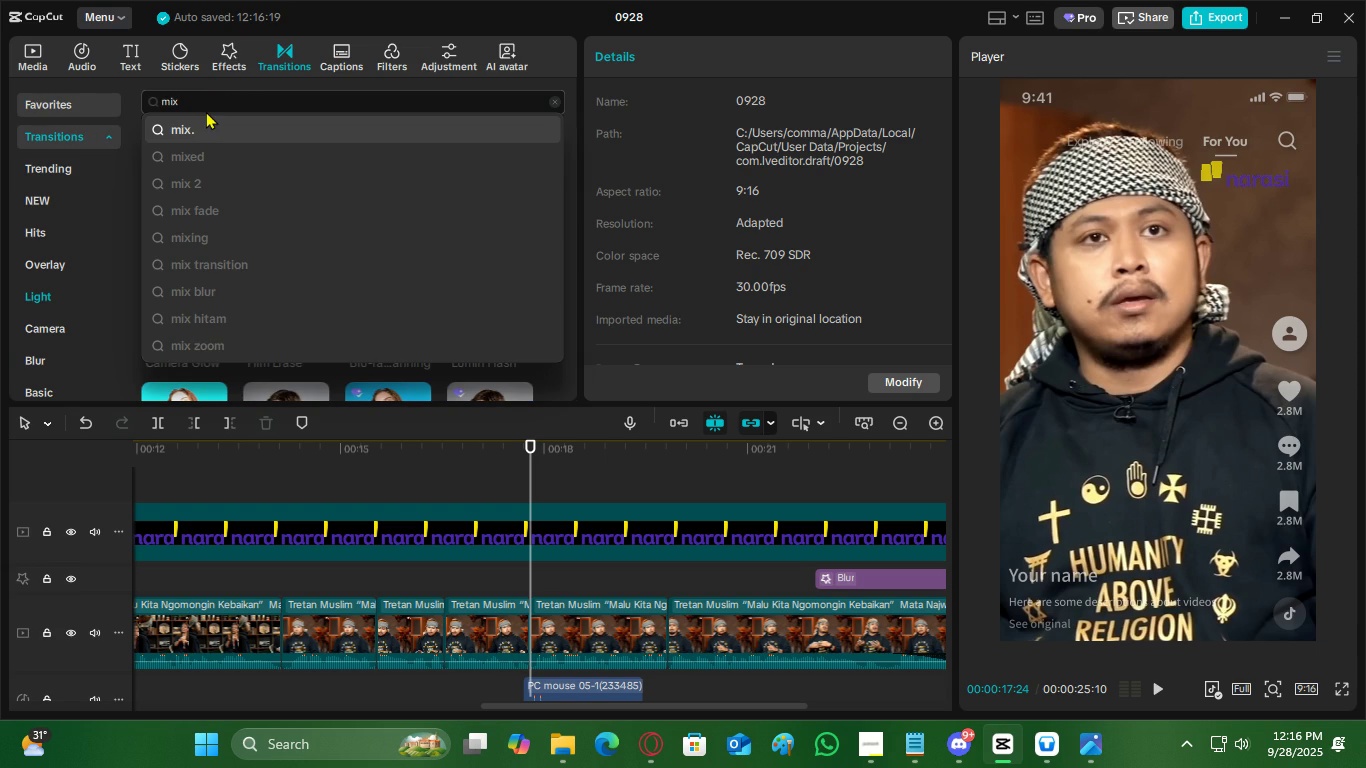 
key(Enter)
 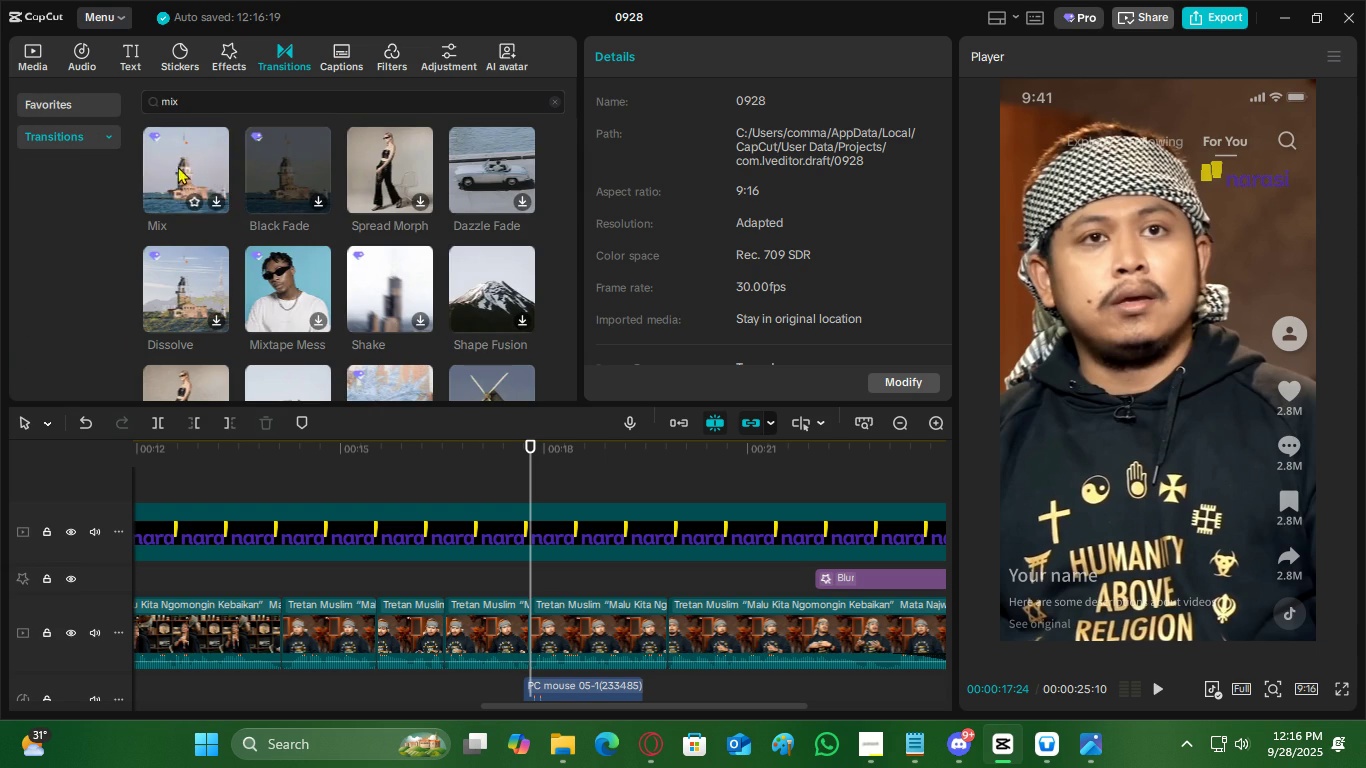 
left_click([207, 180])